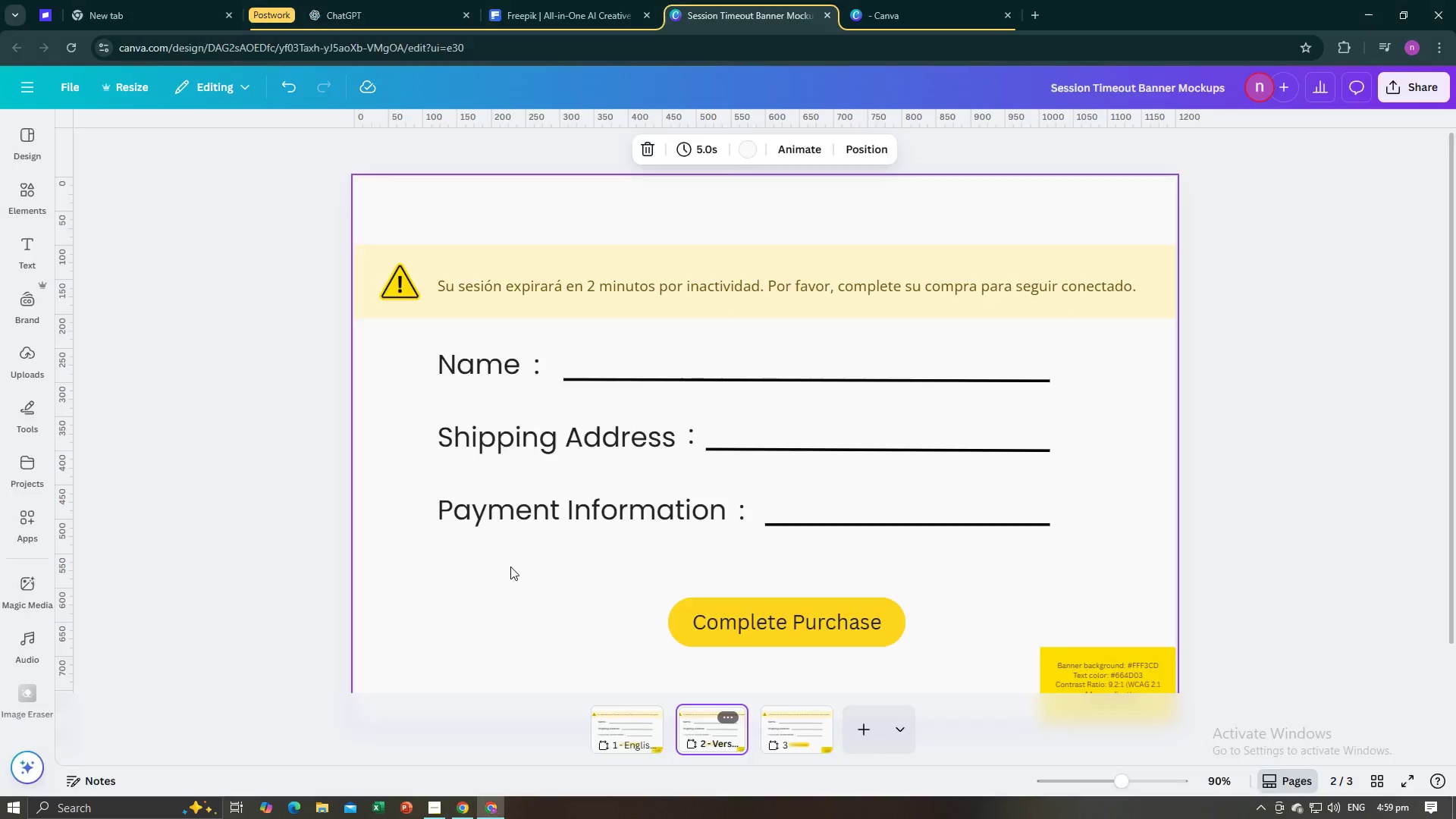 
key(Alt+Tab)
 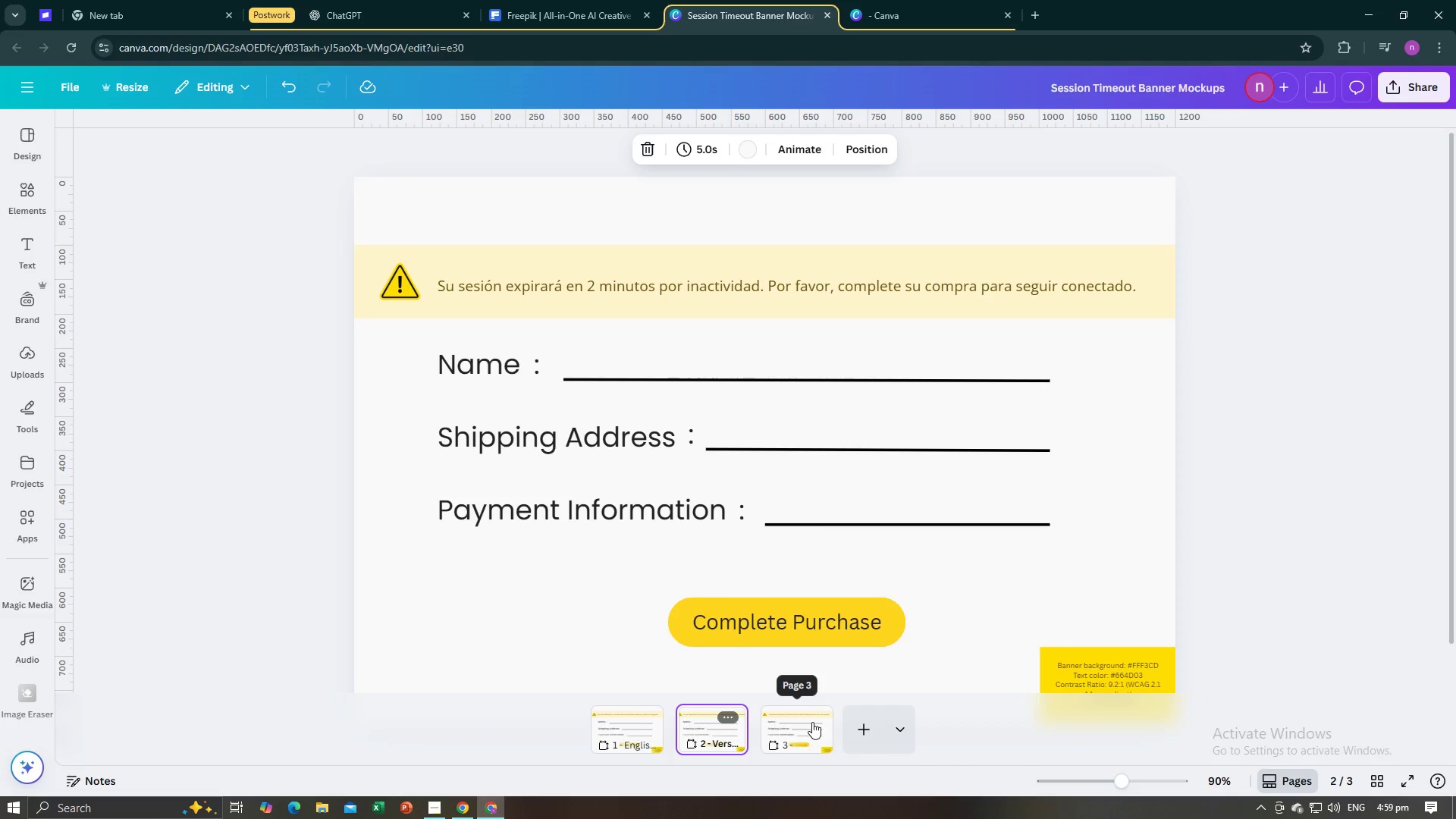 
left_click([814, 717])
 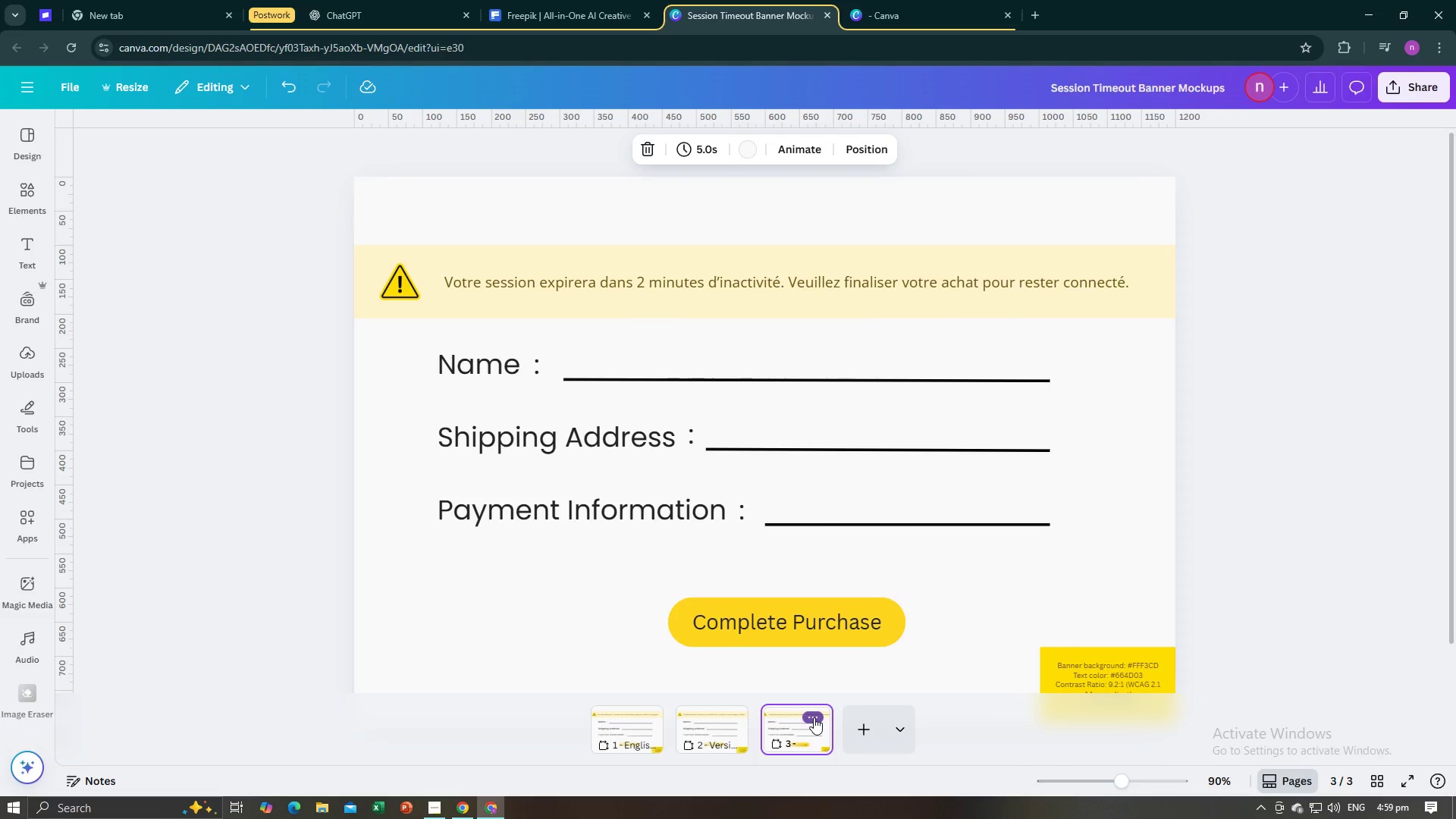 
double_click([814, 717])
 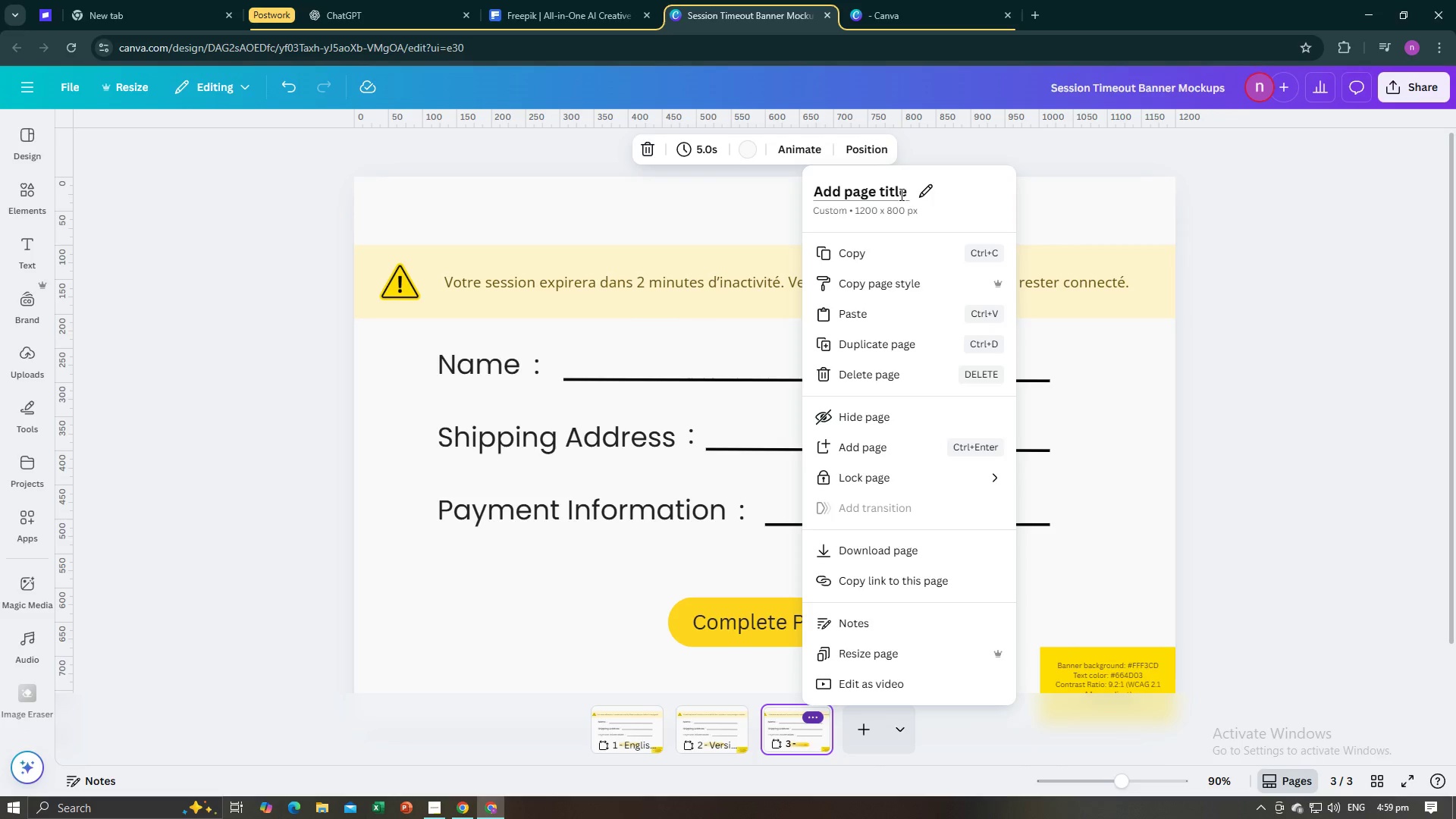 
left_click([899, 197])
 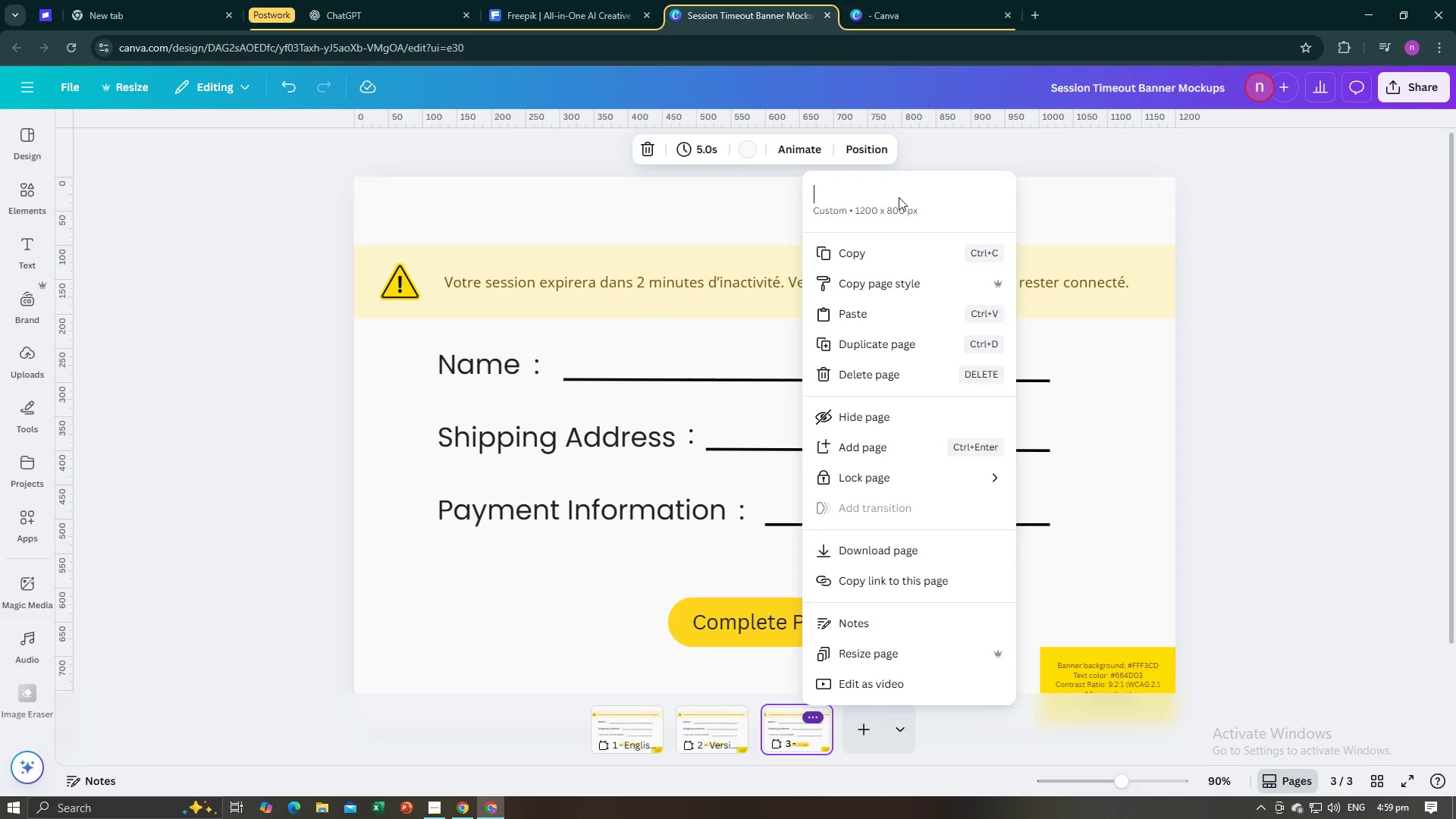 
key(Control+V)
 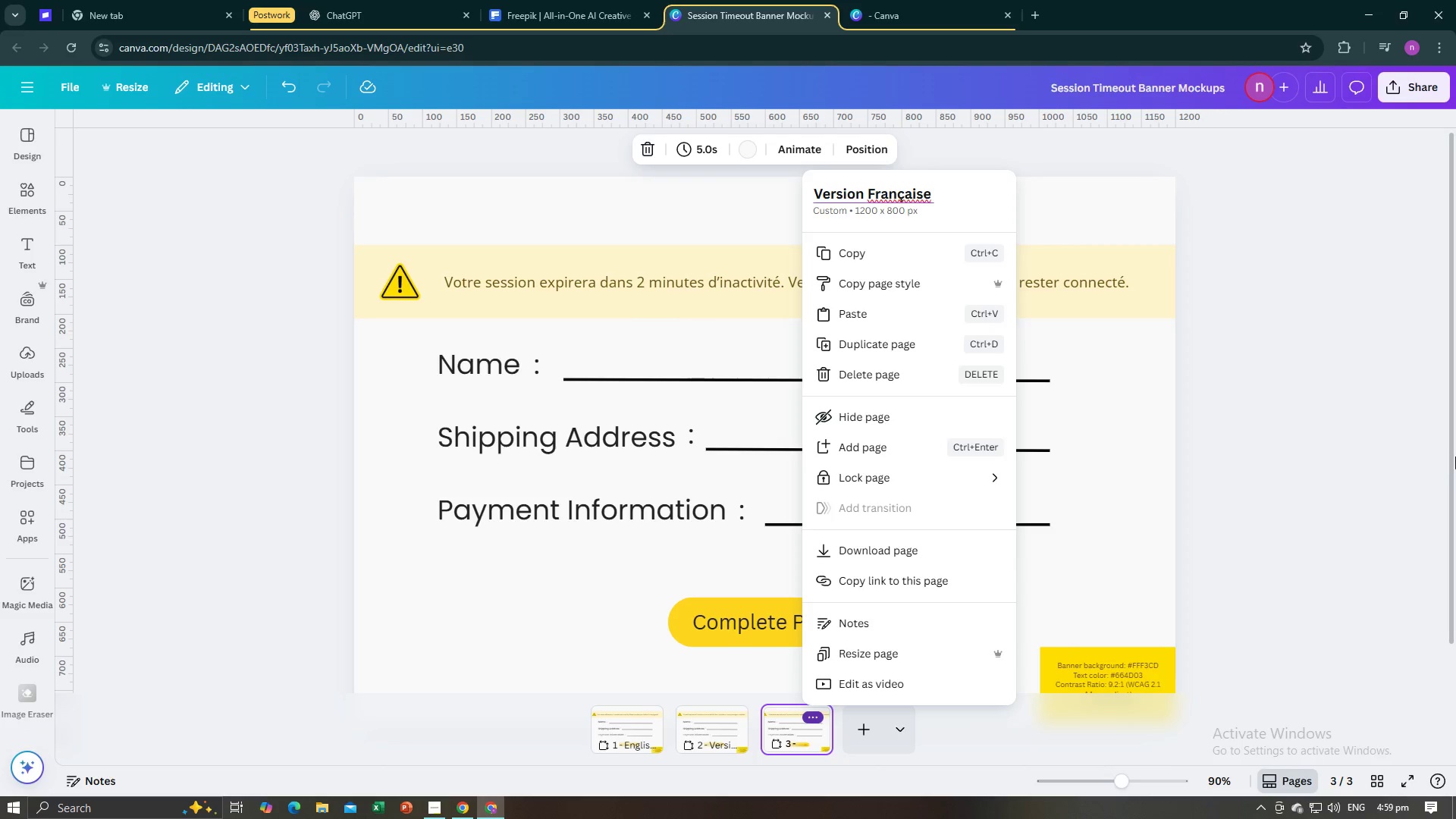 
left_click([1455, 457])